 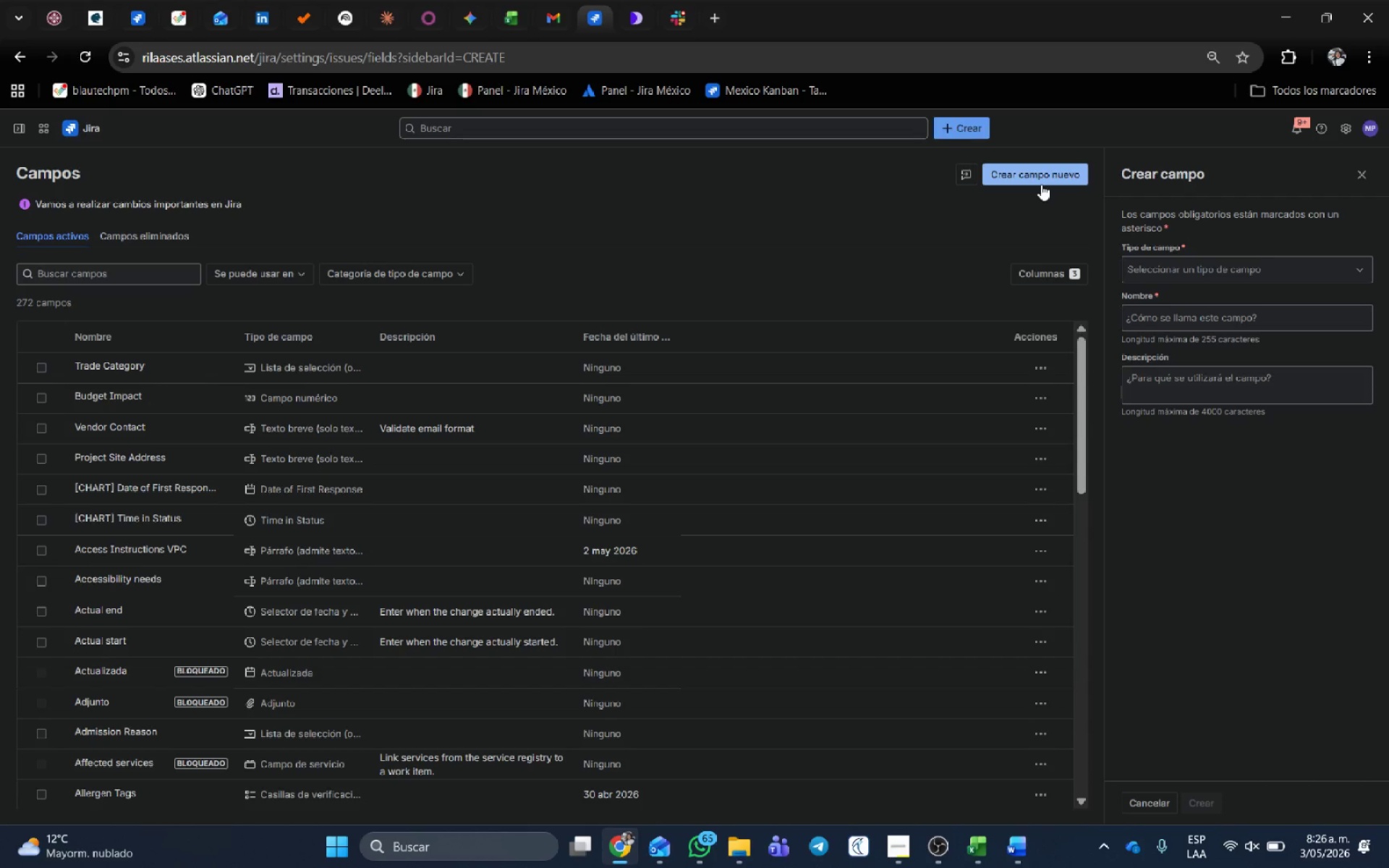 
left_click([1289, 278])
 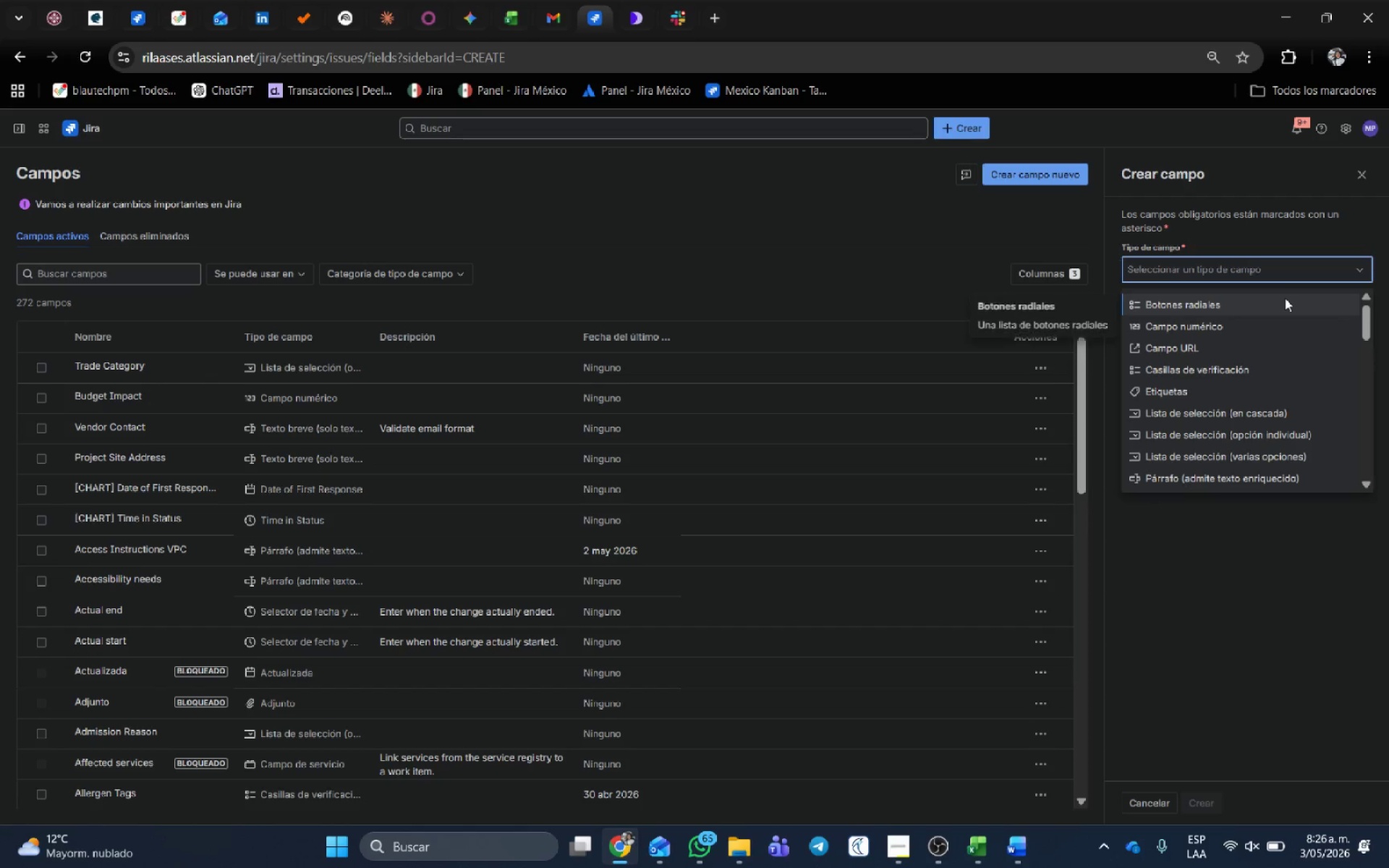 
wait(5.67)
 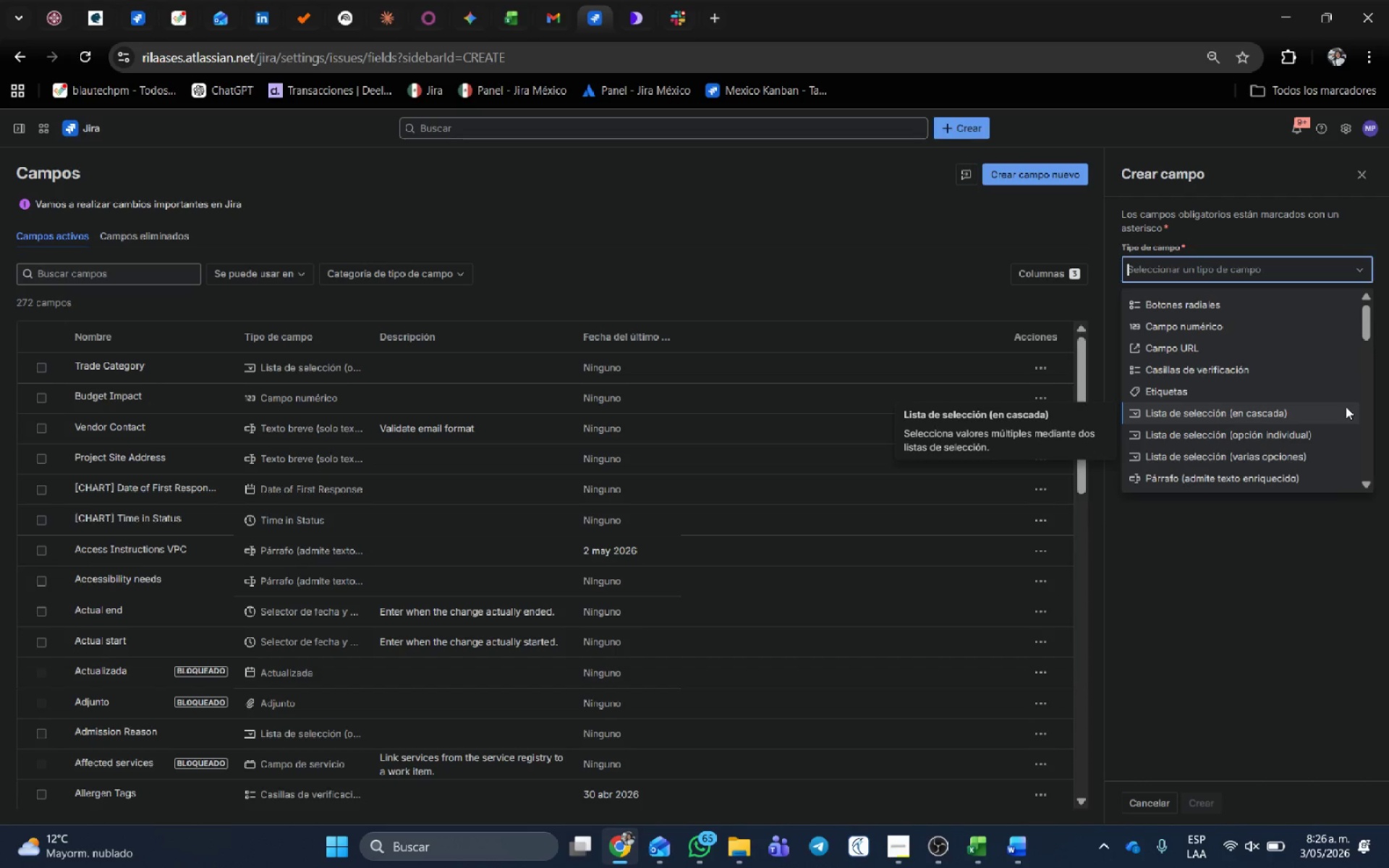 
type(parr)
key(Backspace)
key(Backspace)
key(Backspace)
type(;a)
 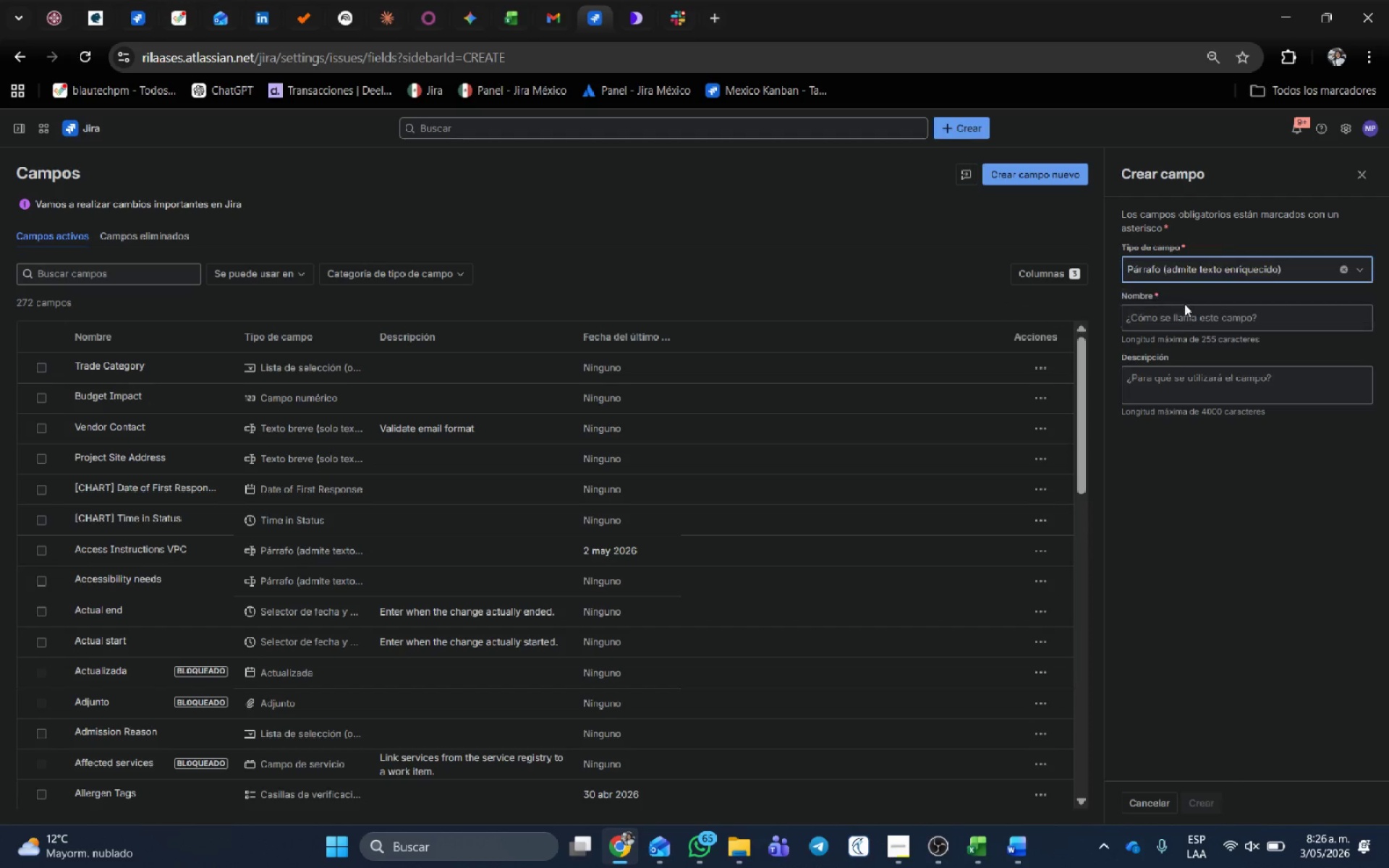 
double_click([1176, 331])
 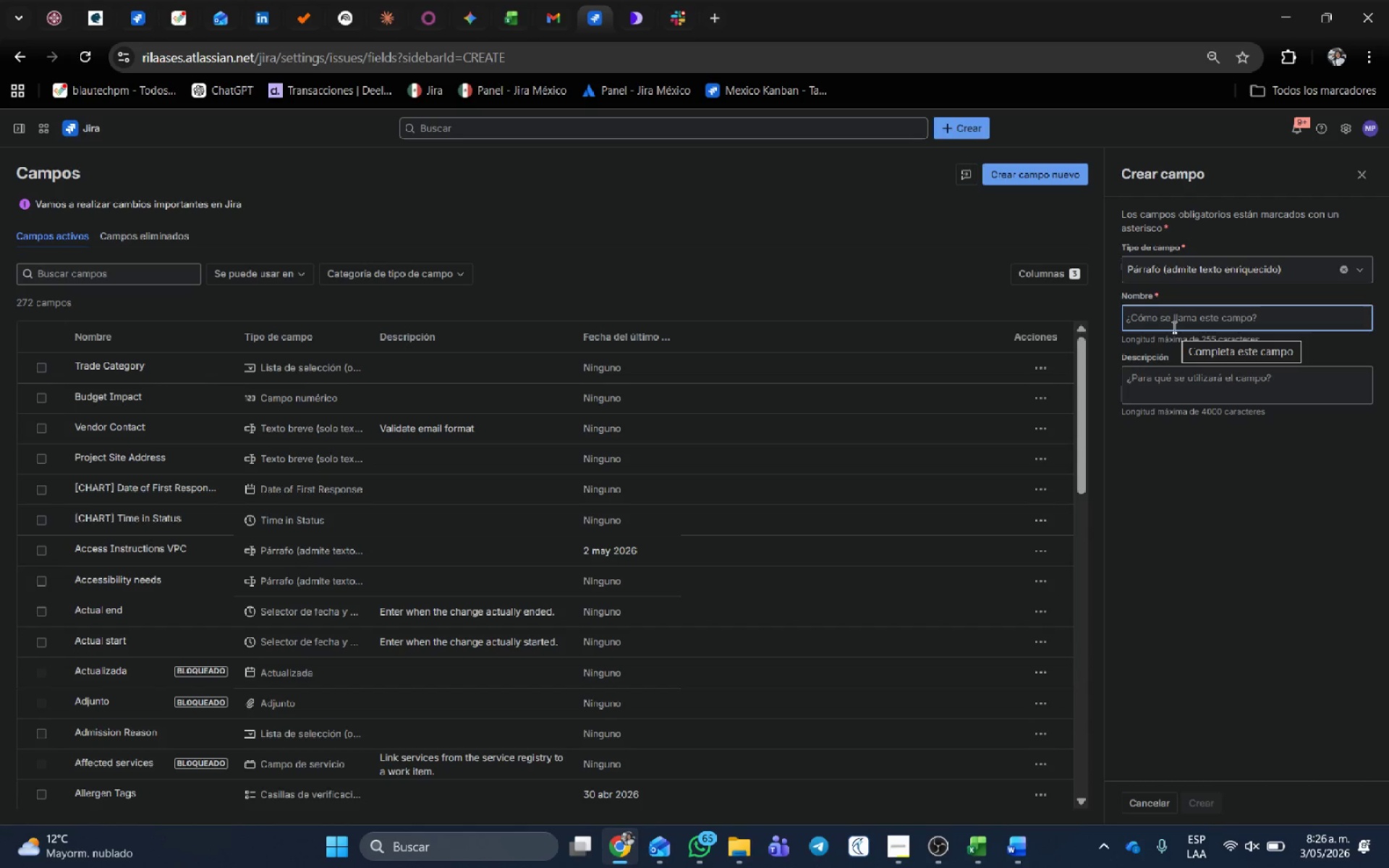 
wait(7.72)
 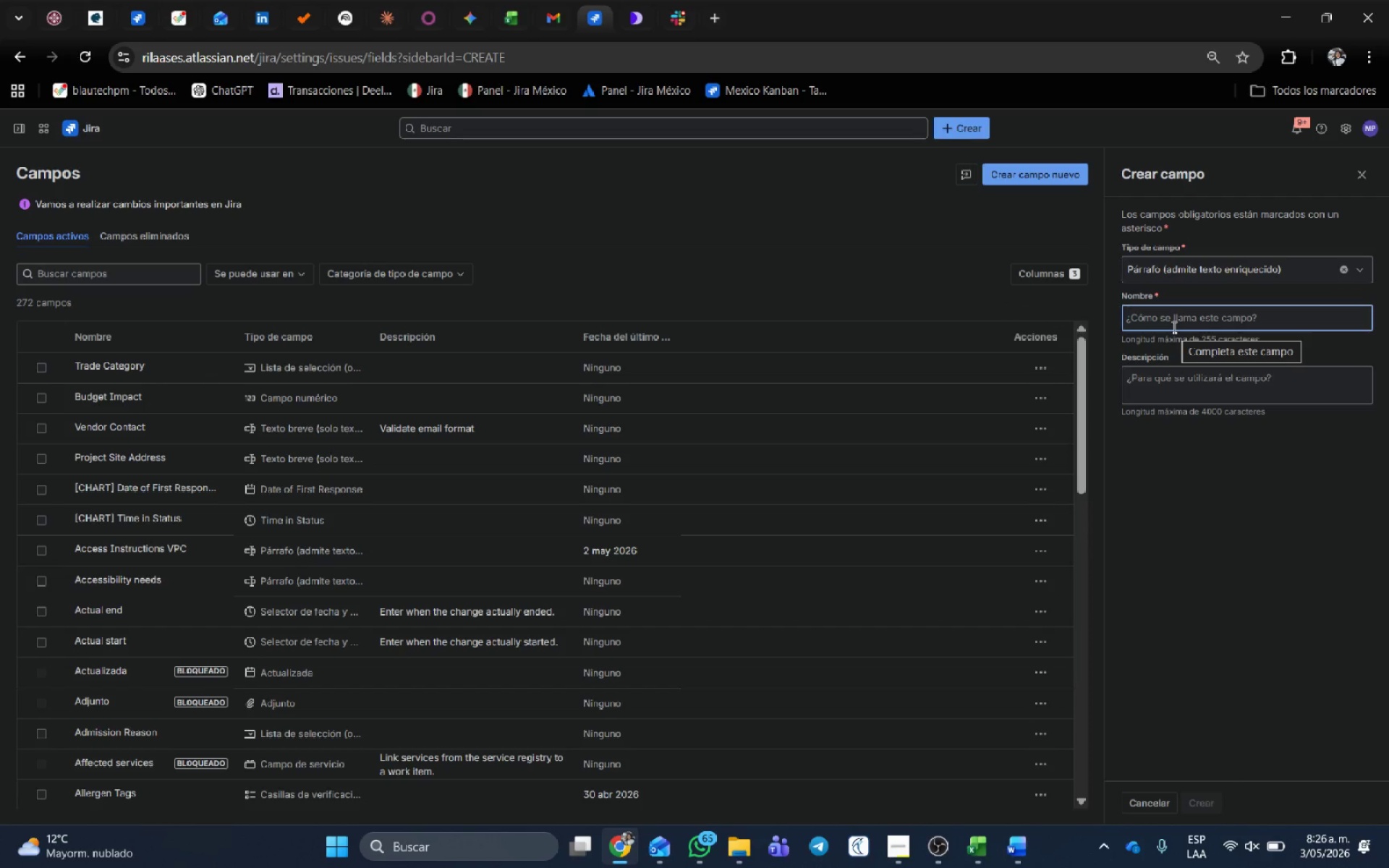 
key(Alt+AltLeft)
 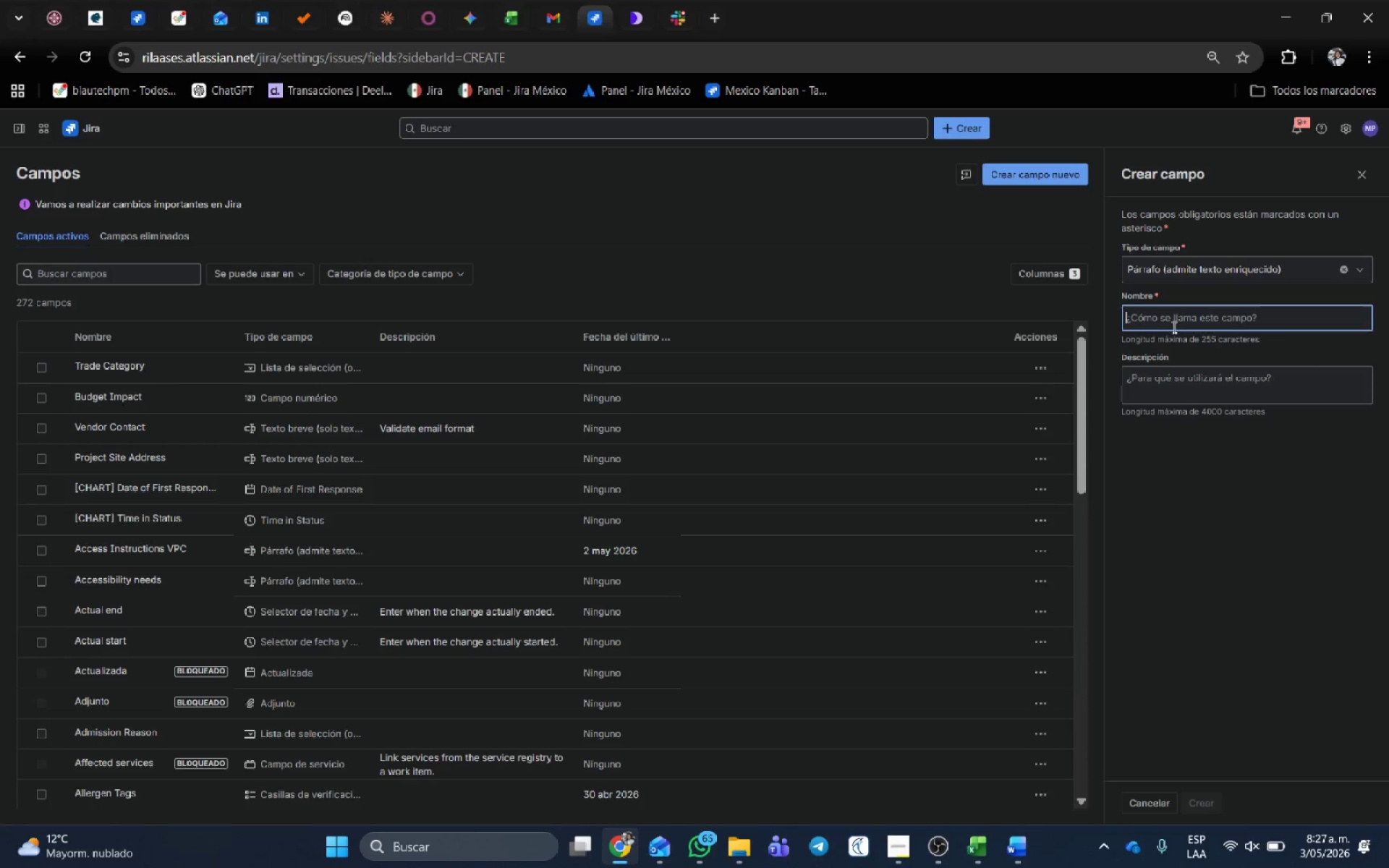 
key(Alt+Tab)